 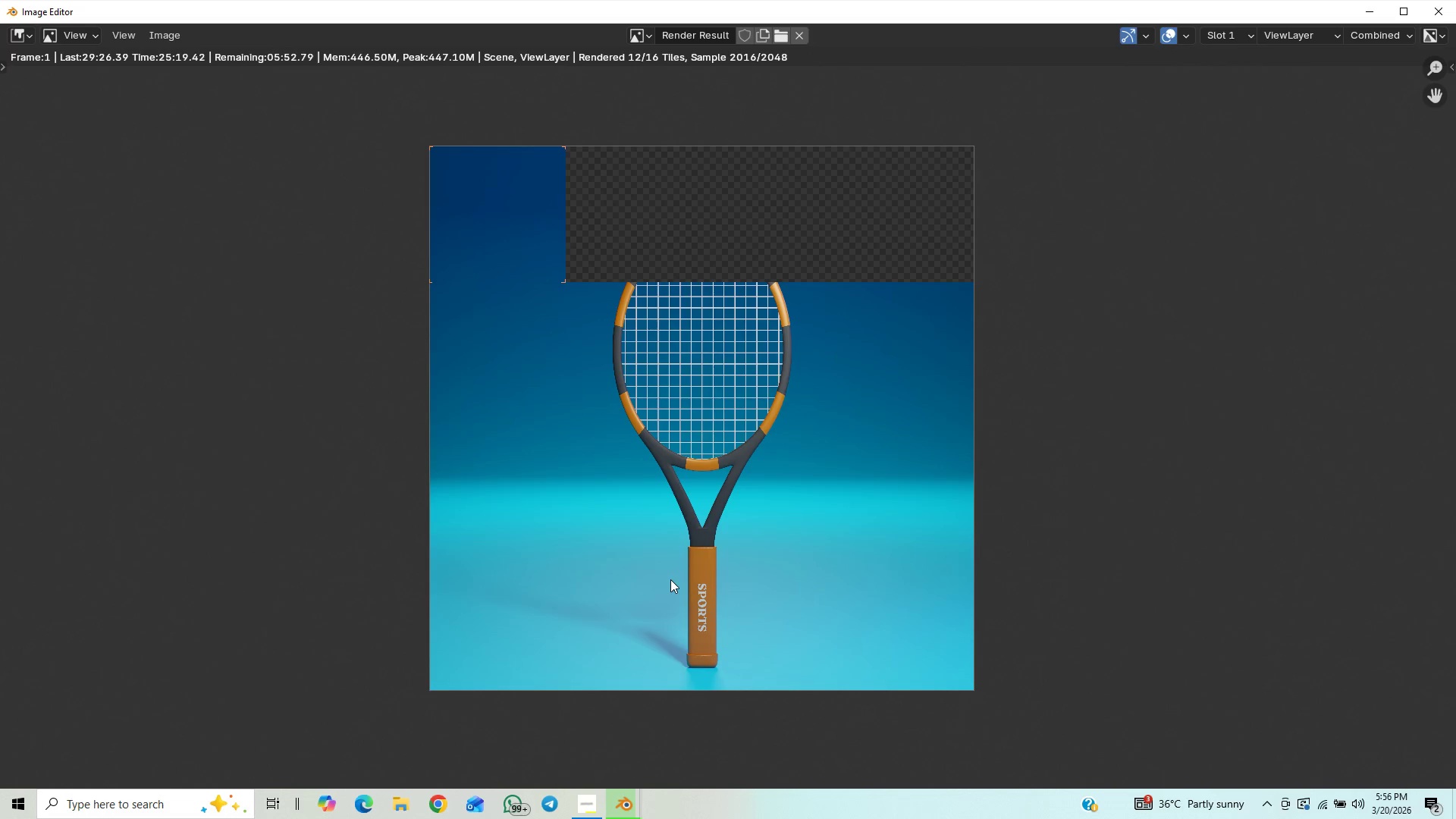 
scroll: coordinate [670, 579], scroll_direction: up, amount: 1.0
 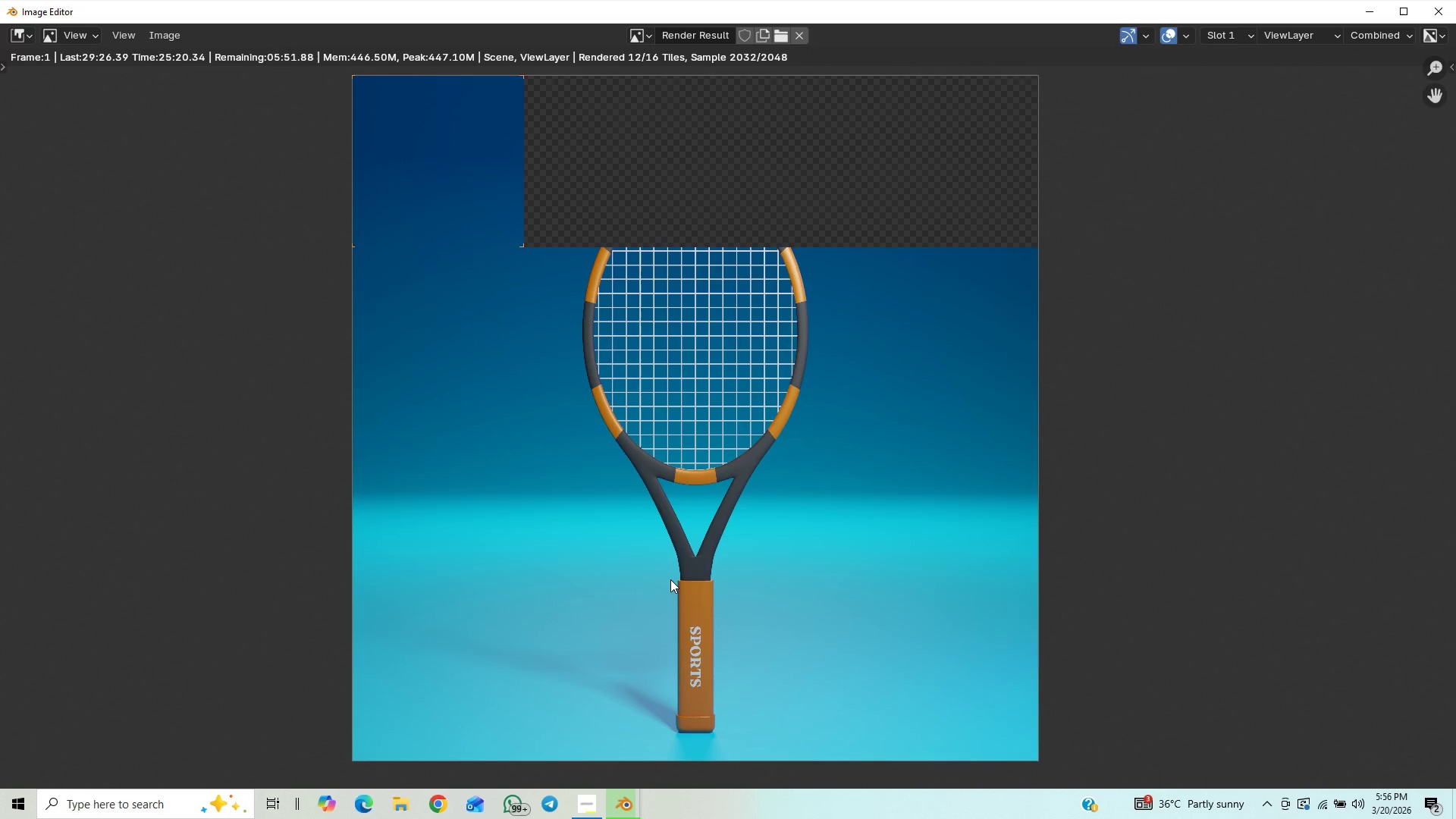 
scroll: coordinate [670, 579], scroll_direction: down, amount: 1.0
 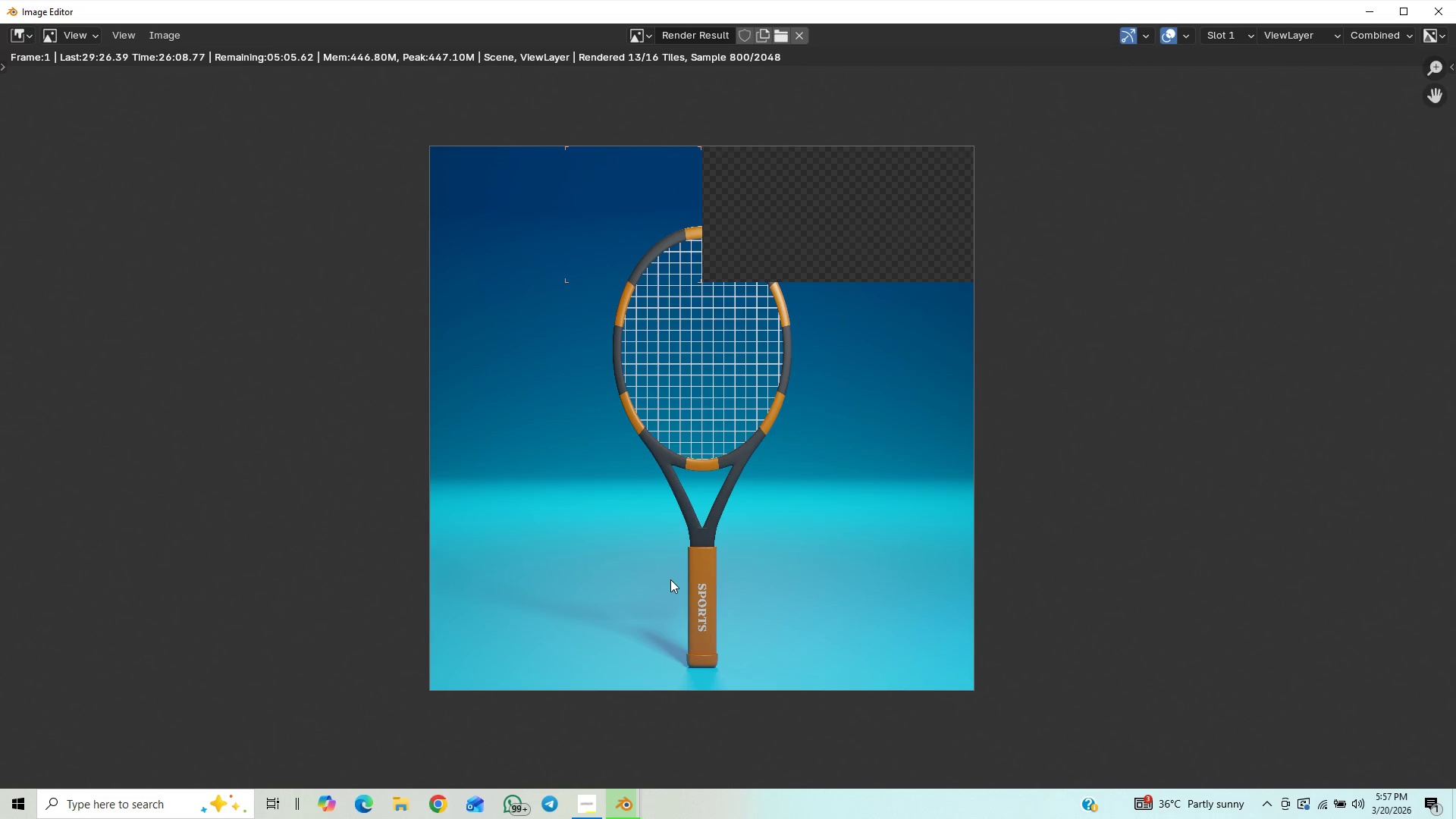 
wait(52.44)
 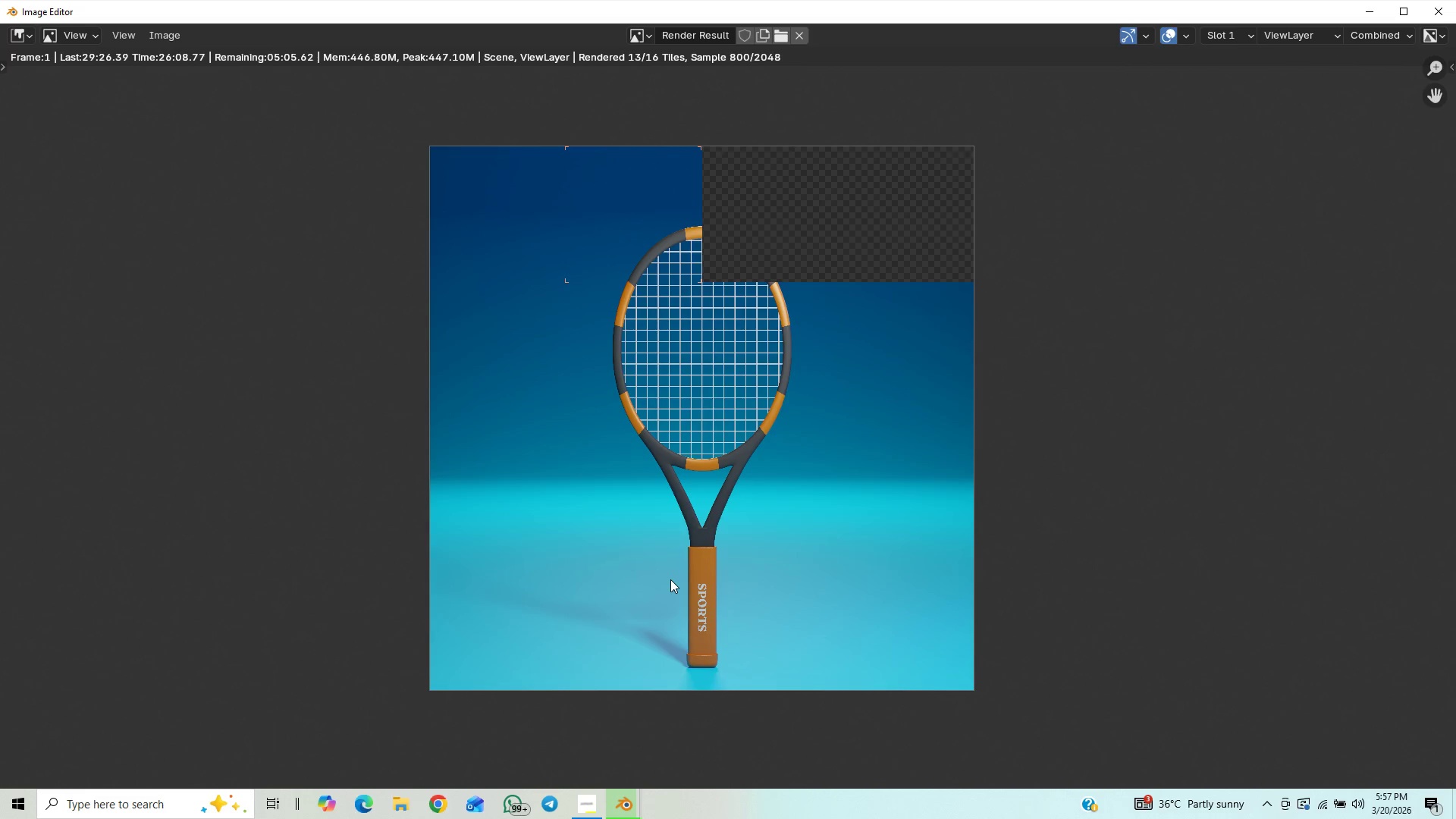 
scroll: coordinate [276, 557], scroll_direction: none, amount: 0.0
 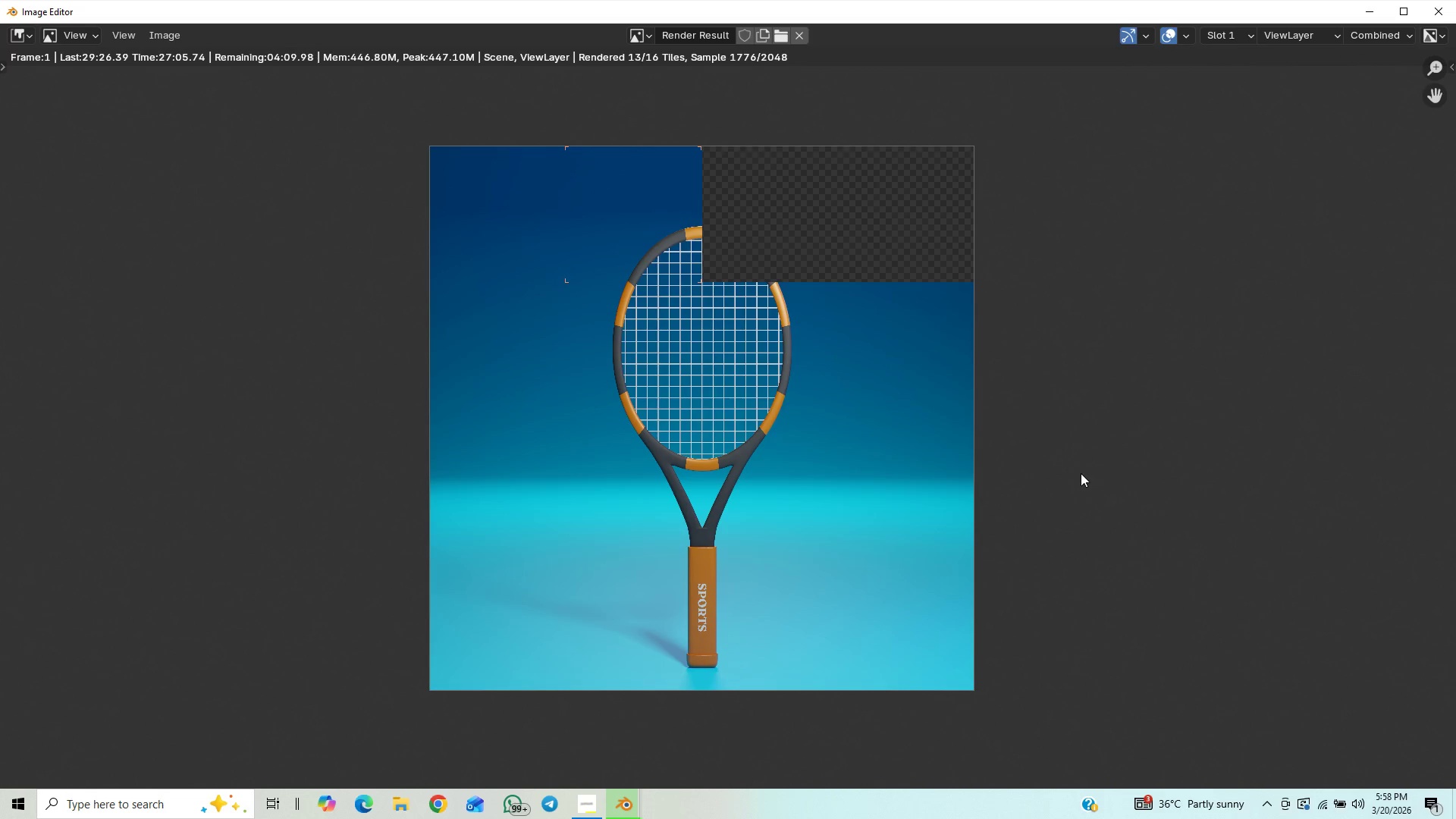 
wait(54.76)
 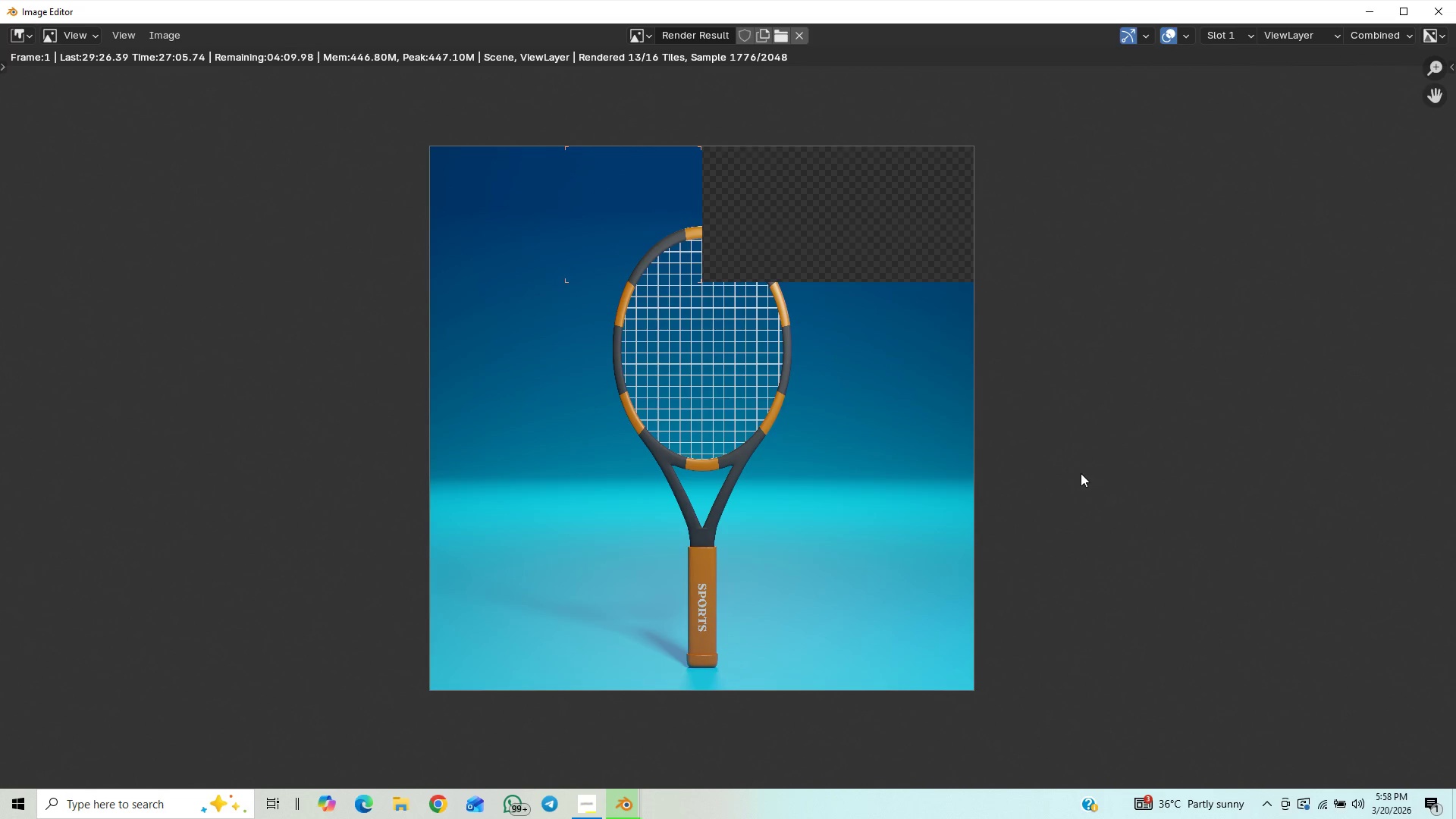 
mouse_move([594, 796])
 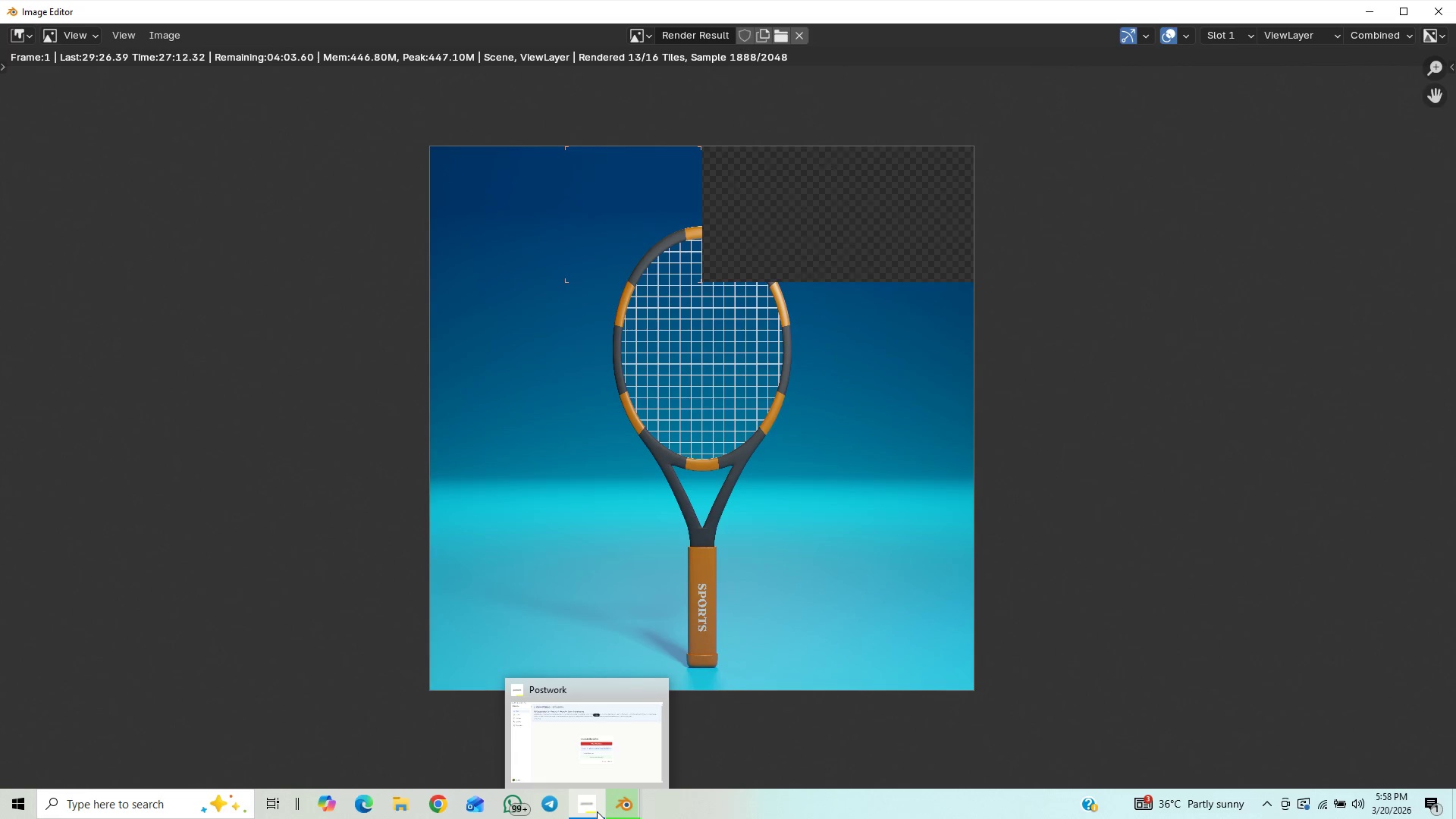 
left_click([597, 811])